 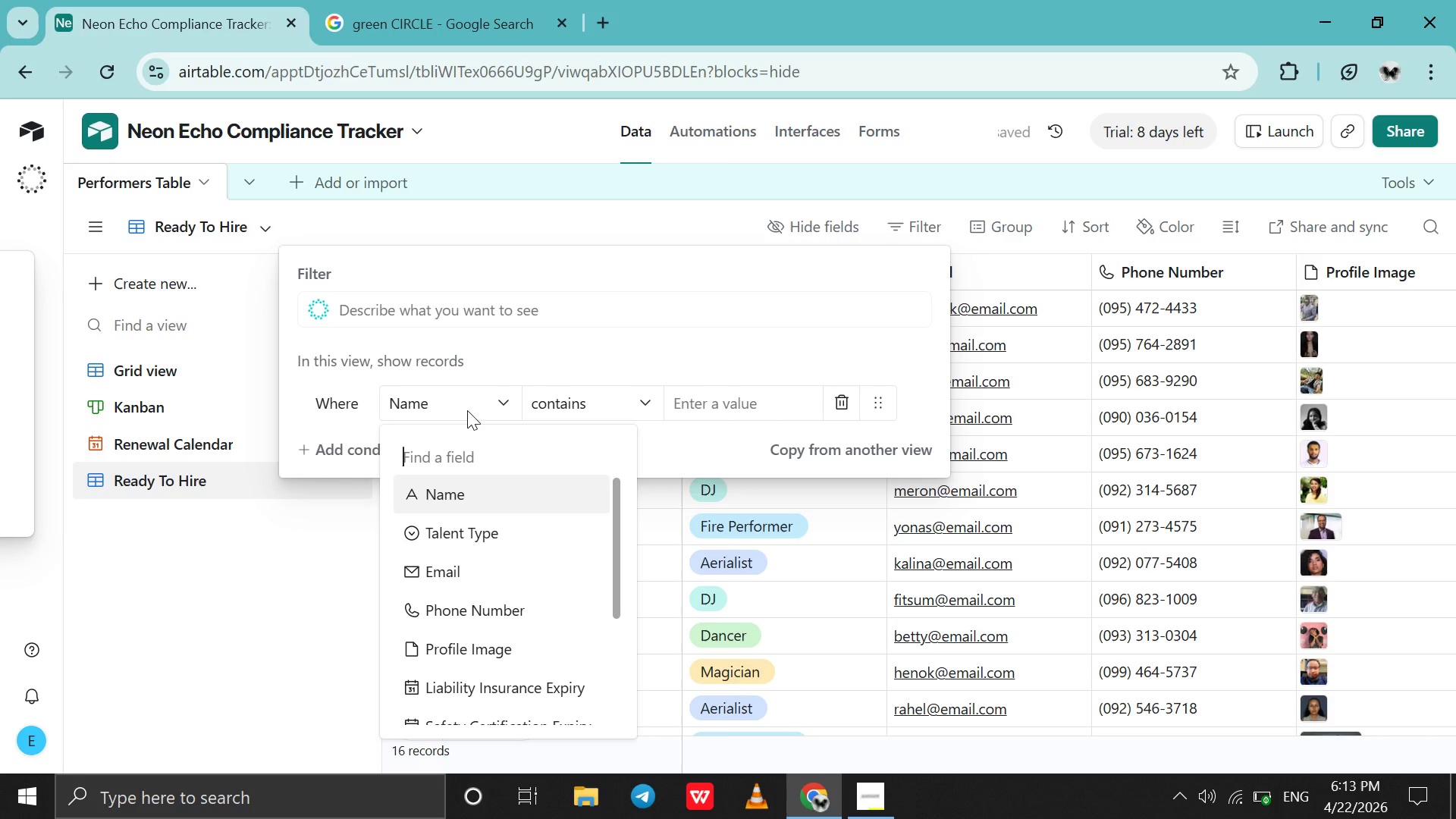 
scroll: coordinate [457, 626], scroll_direction: down, amount: 1.0
 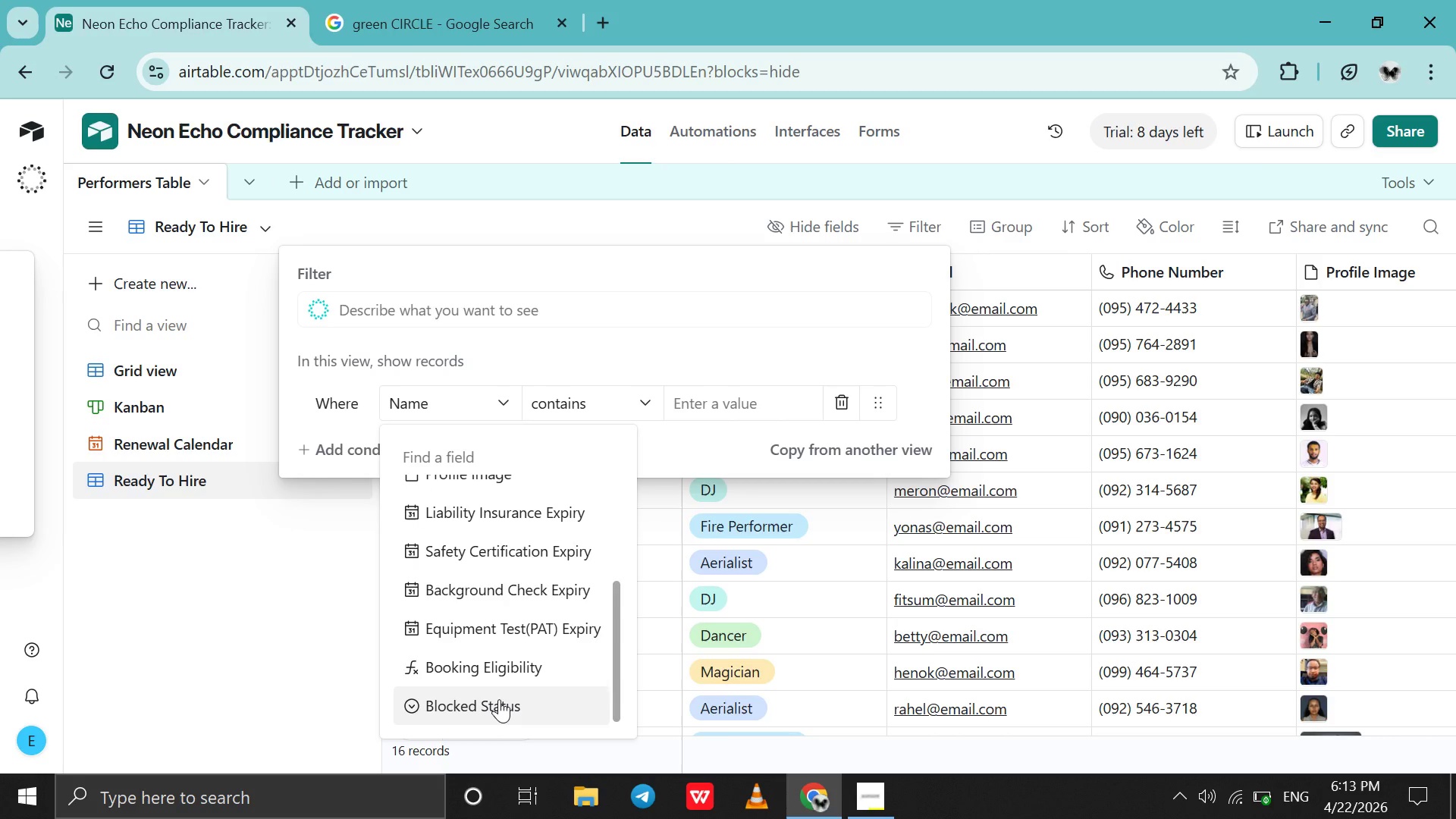 
left_click([499, 699])
 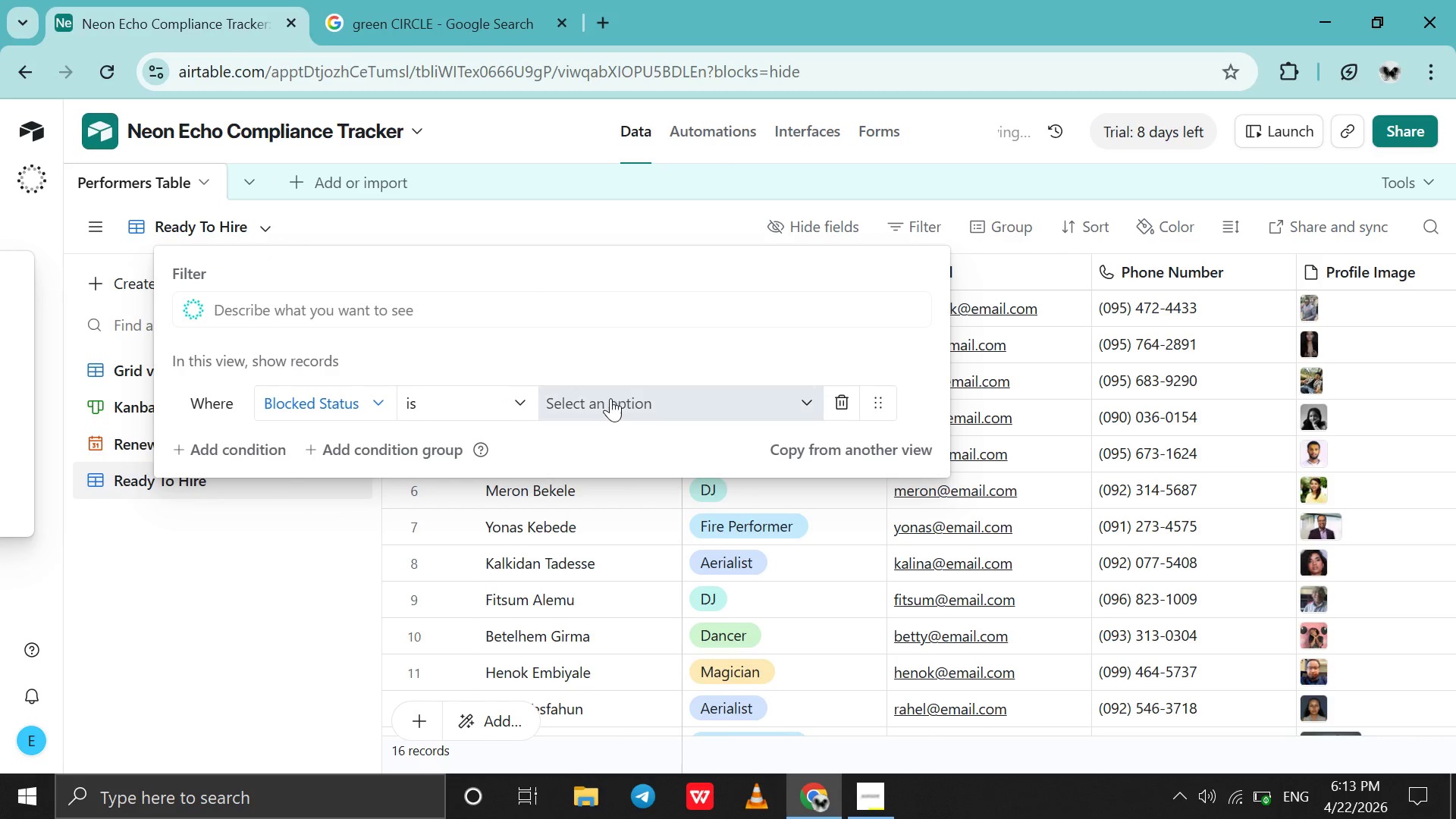 
left_click([610, 398])
 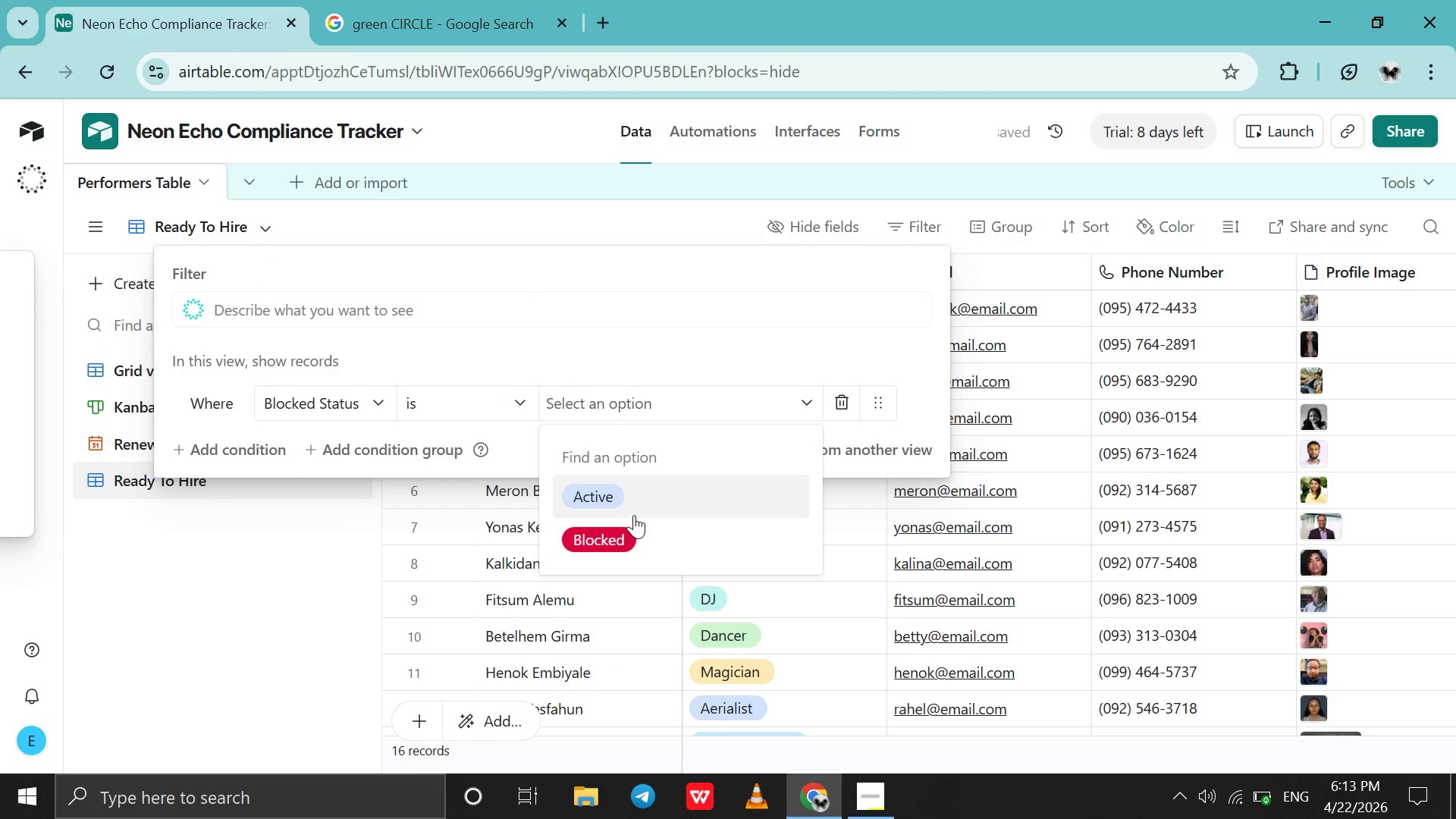 
left_click([634, 515])
 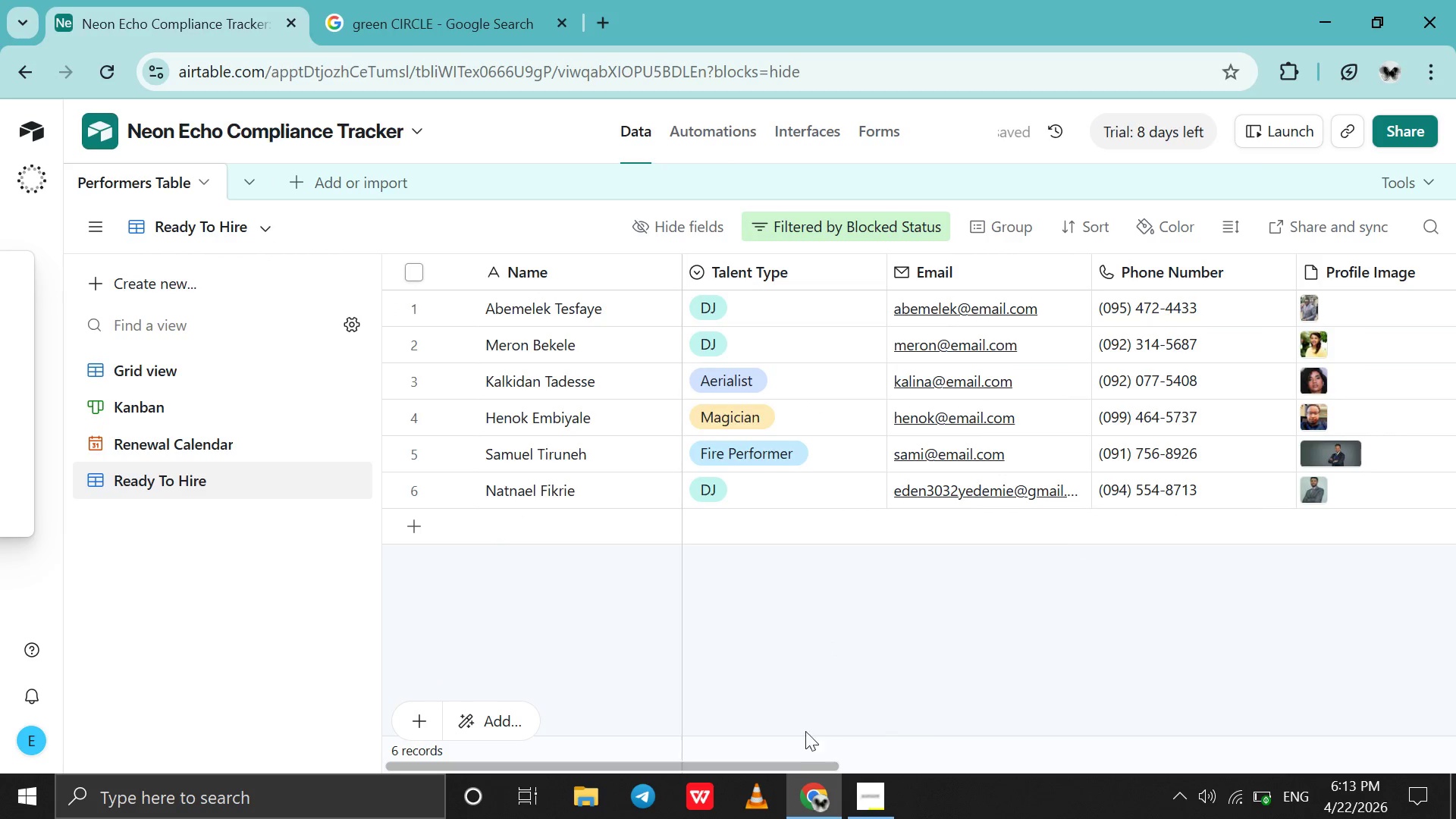 
left_click_drag(start_coordinate=[777, 763], to_coordinate=[1351, 758])
 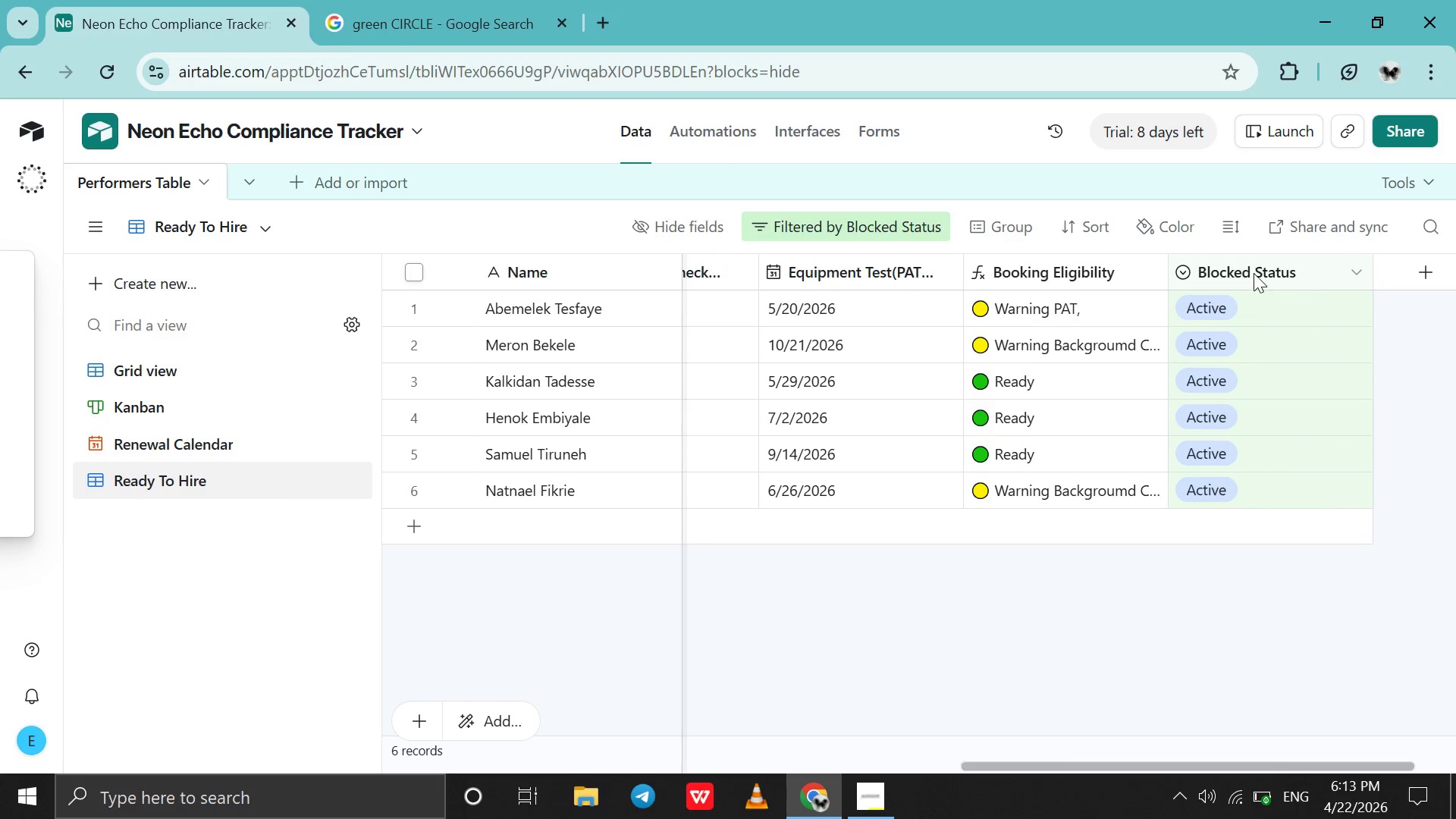 
right_click([1254, 273])
 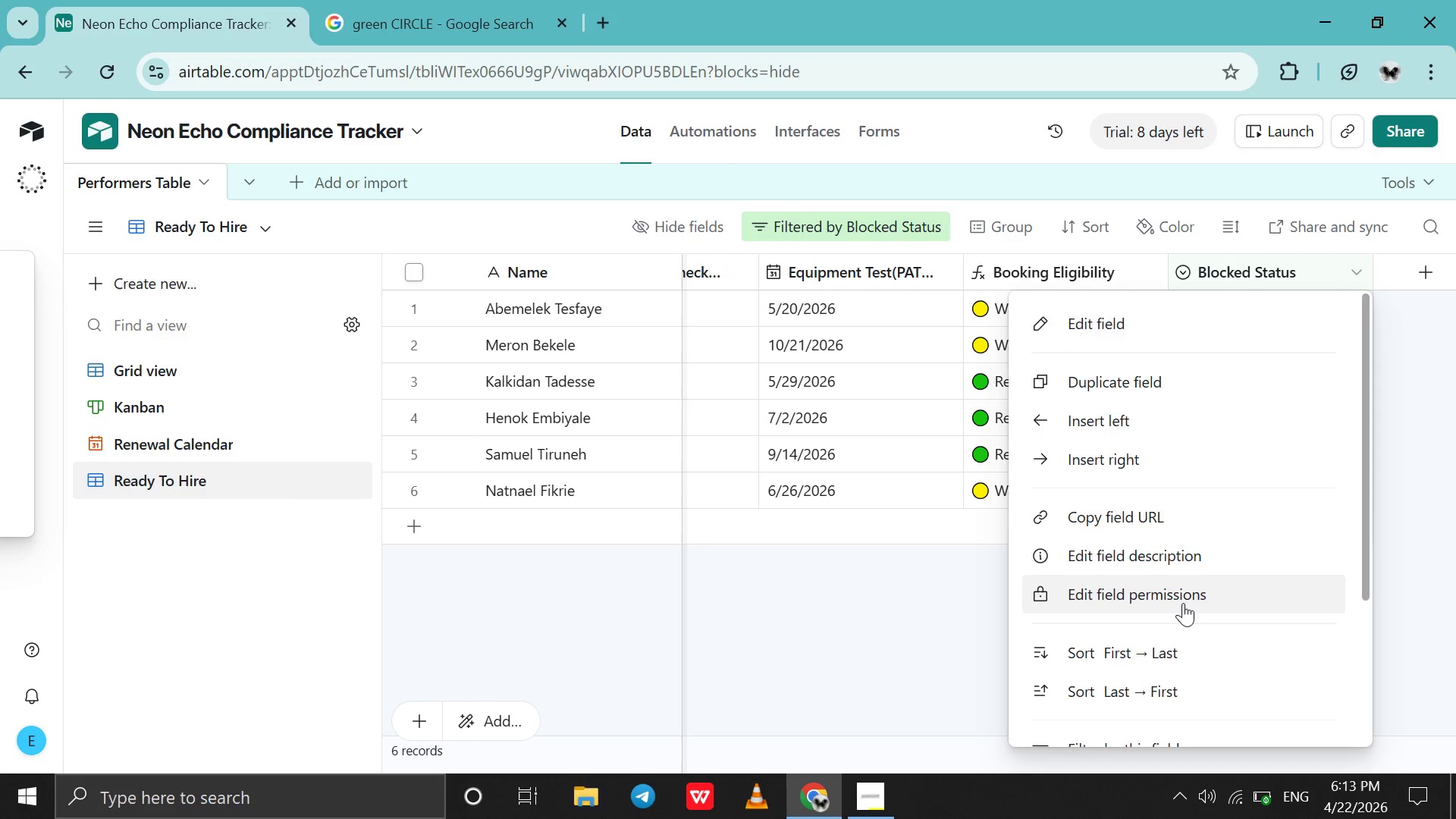 
scroll: coordinate [1183, 603], scroll_direction: down, amount: 4.0
 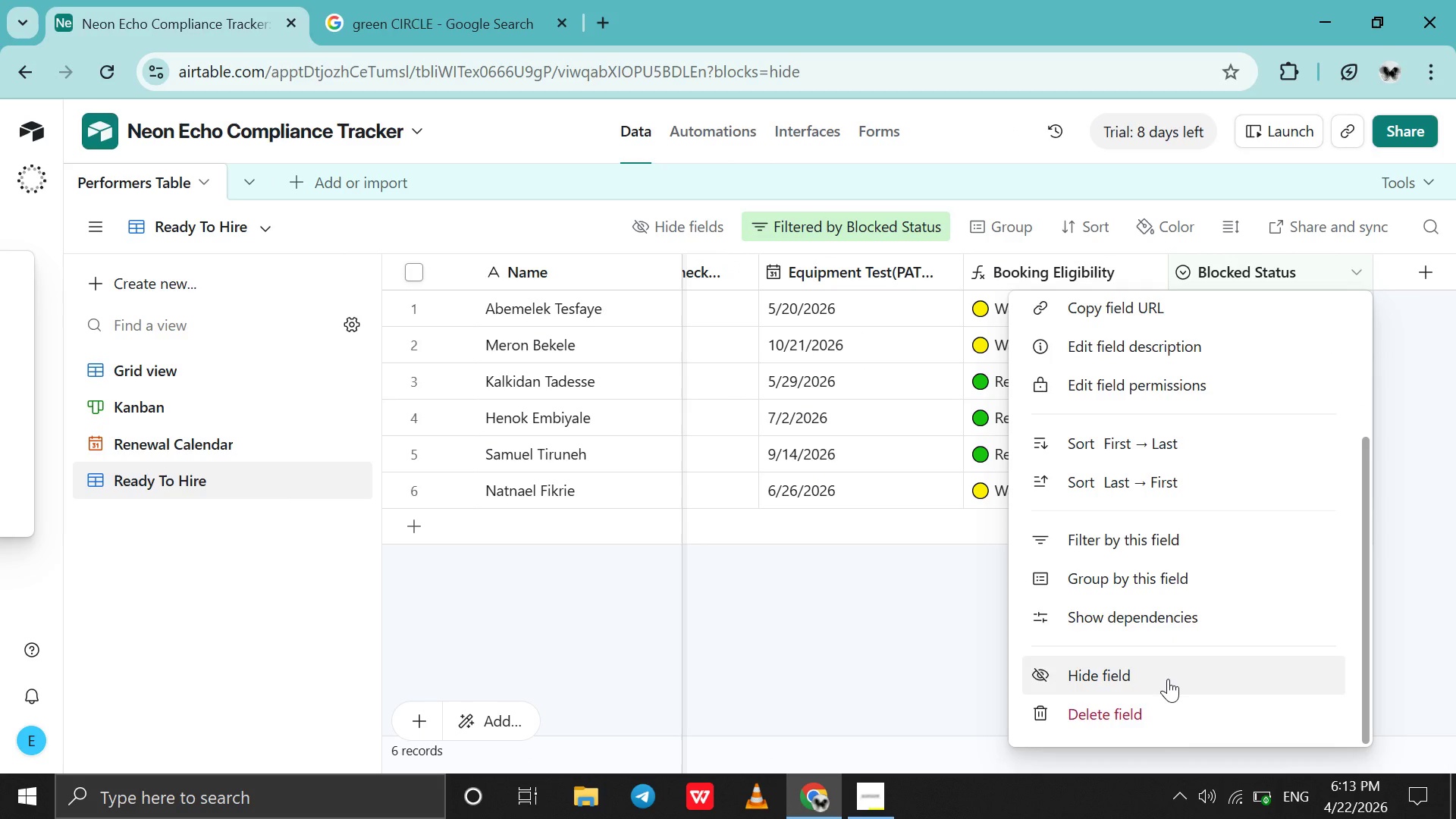 
left_click([1168, 679])
 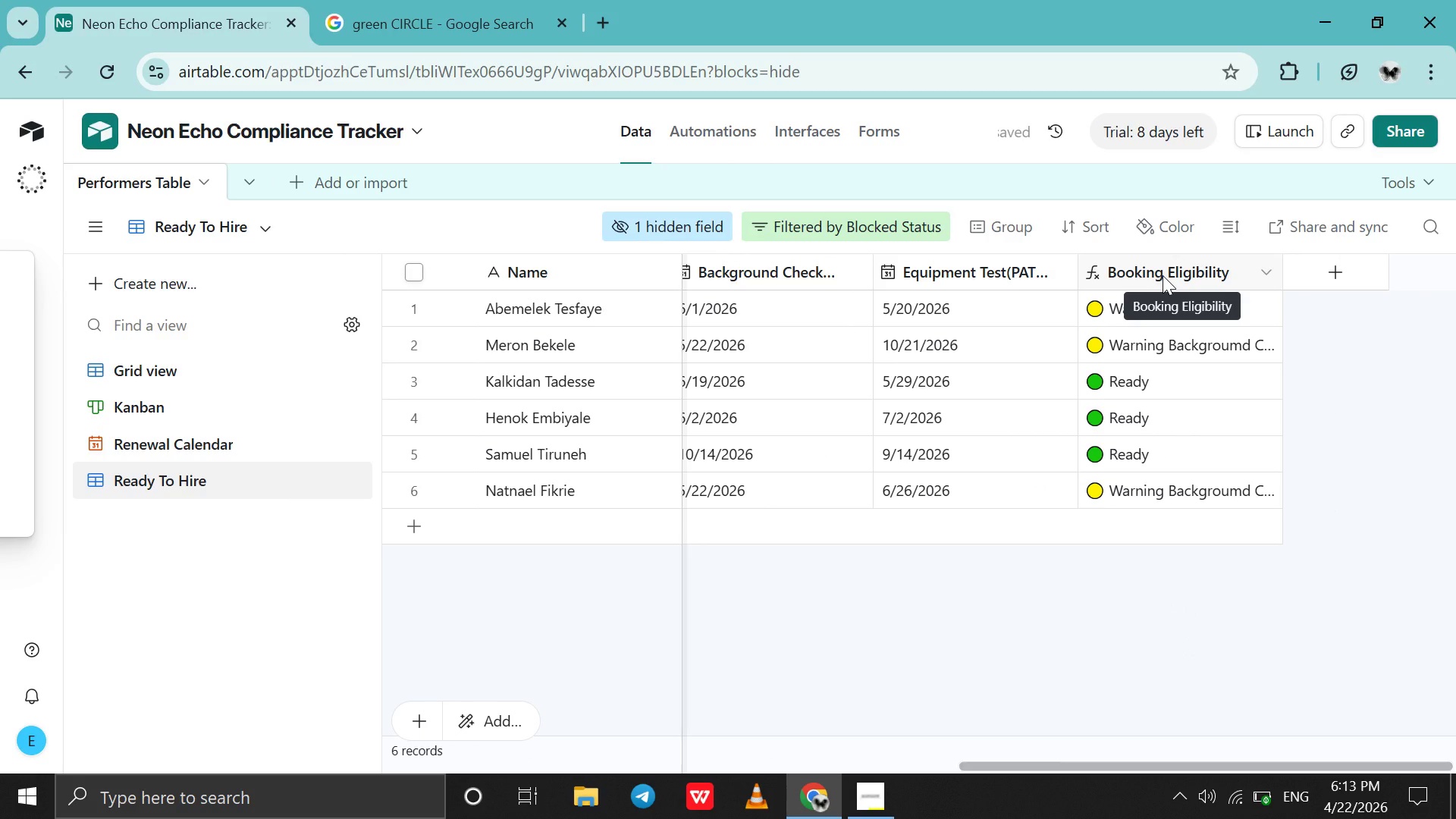 
wait(6.66)
 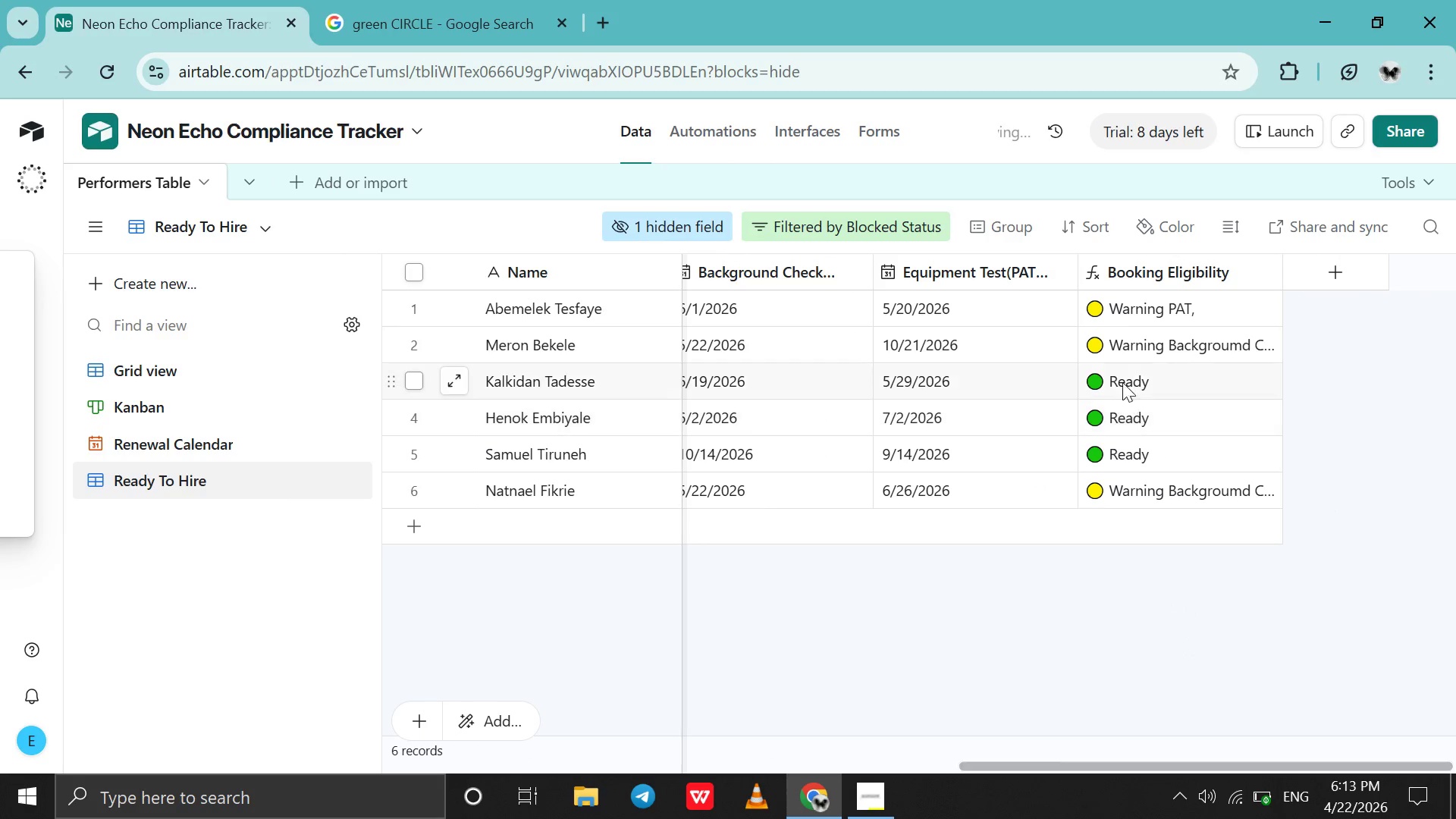 
left_click([802, 226])
 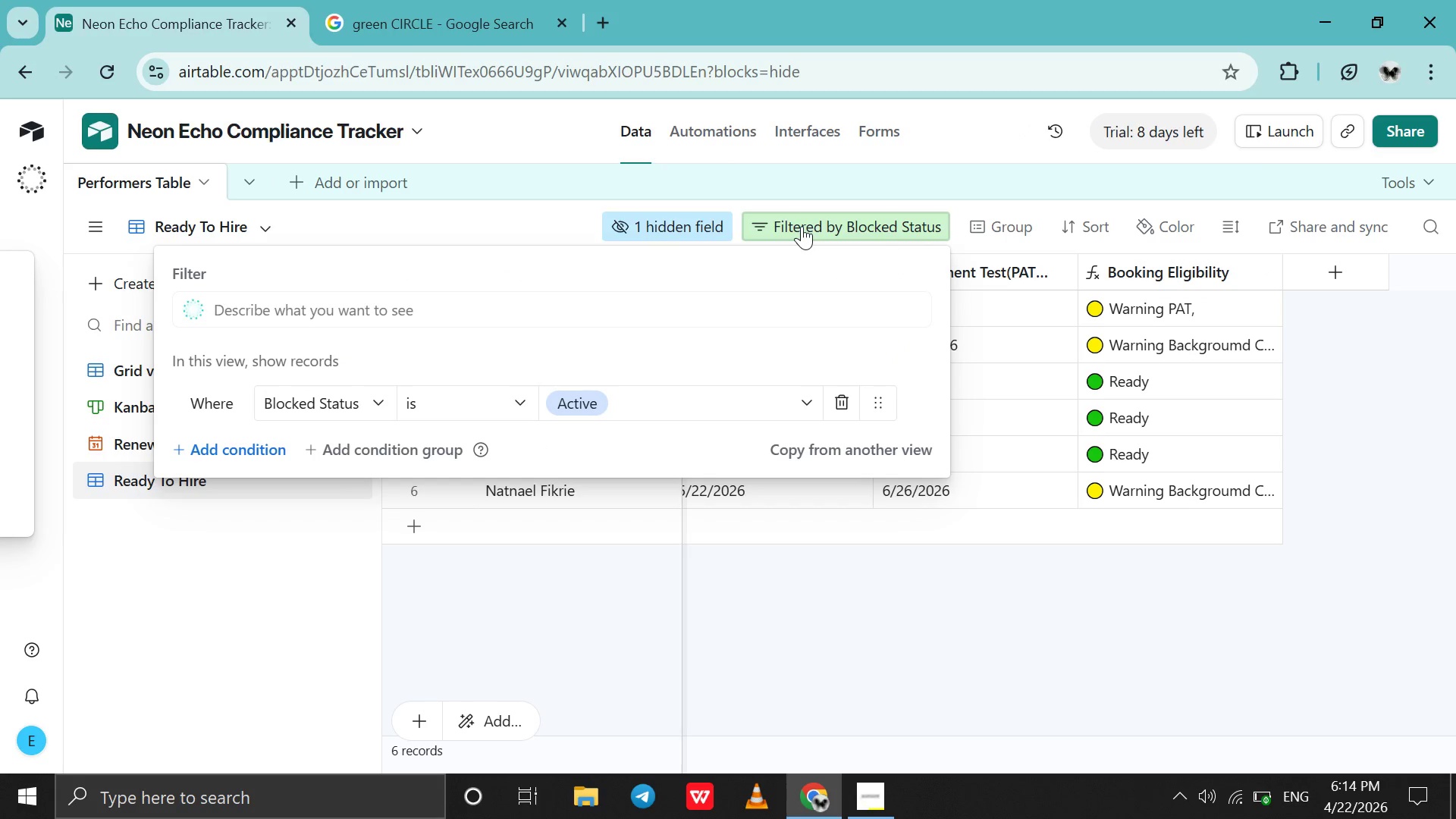 
left_click([802, 226])
 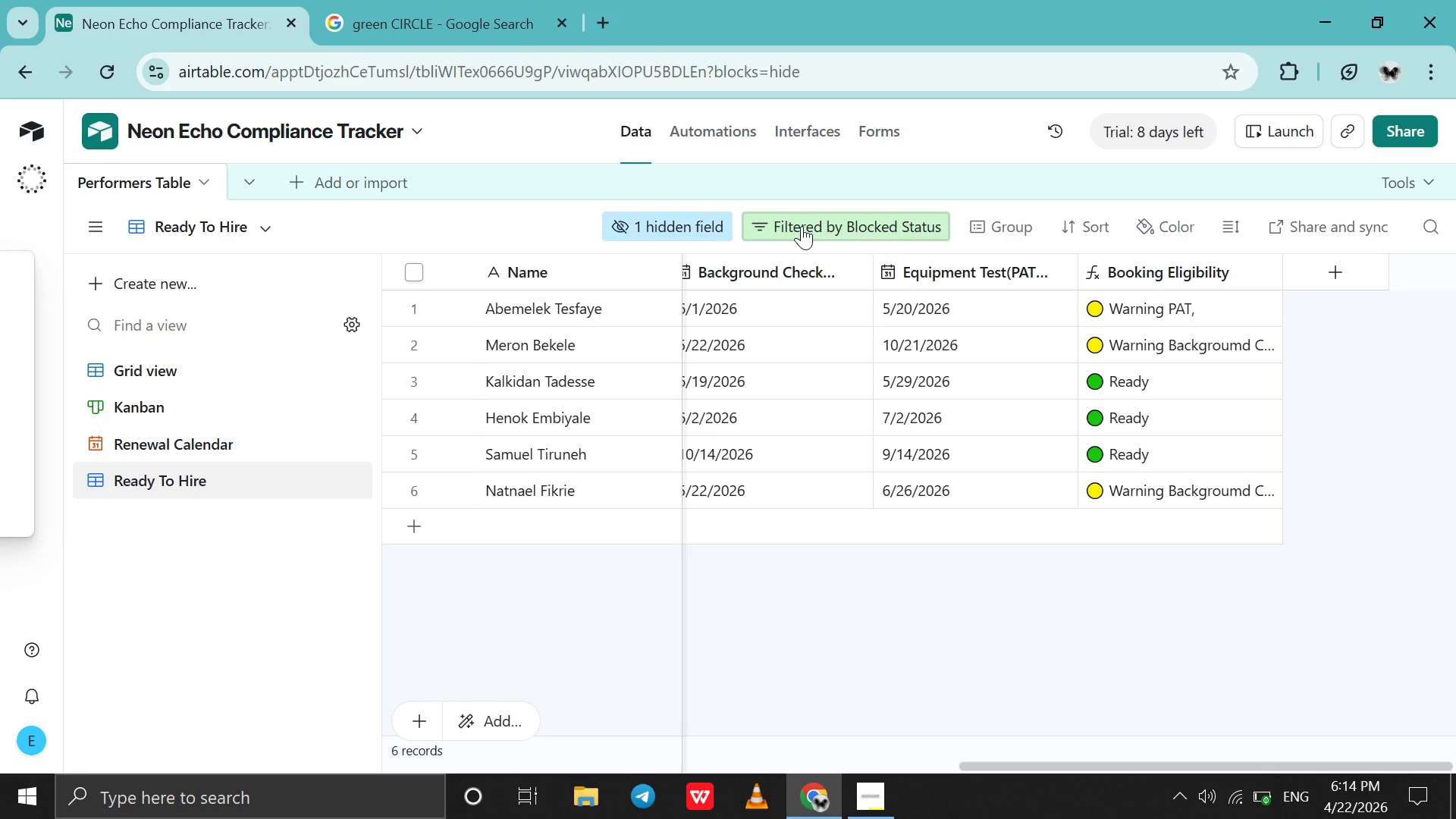 
left_click([802, 226])
 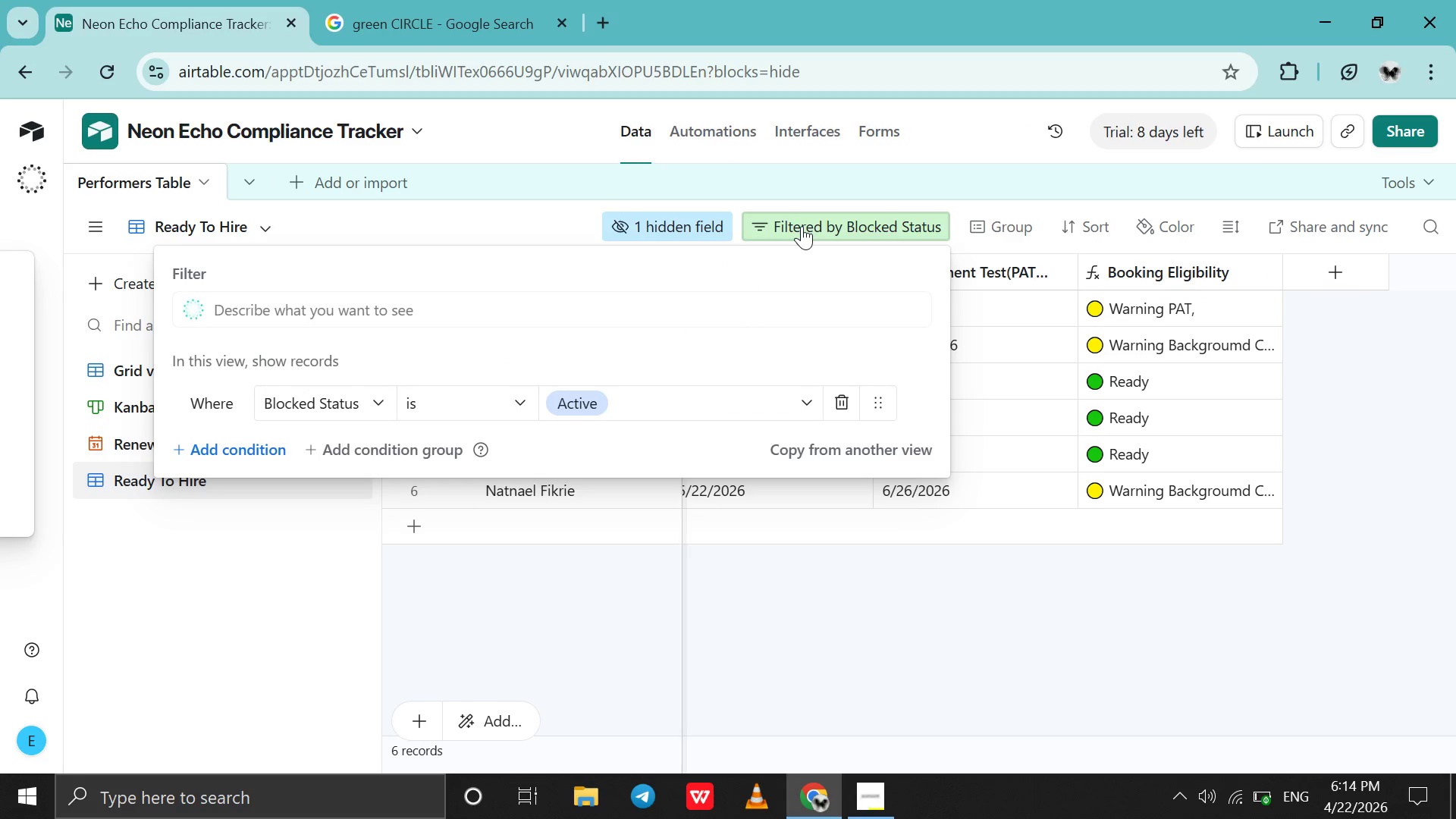 
left_click([802, 226])
 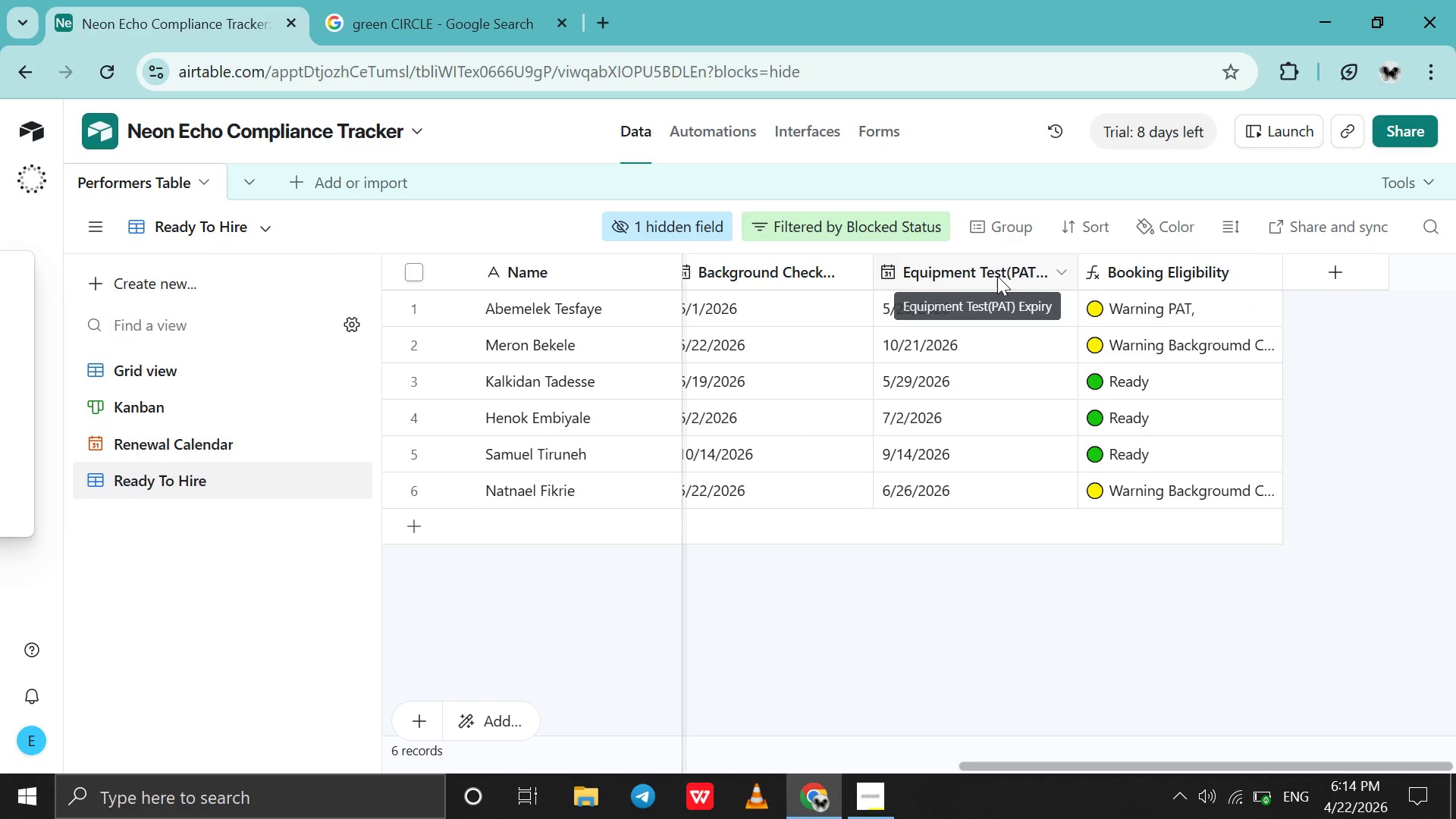 
left_click_drag(start_coordinate=[968, 769], to_coordinate=[199, 645])
 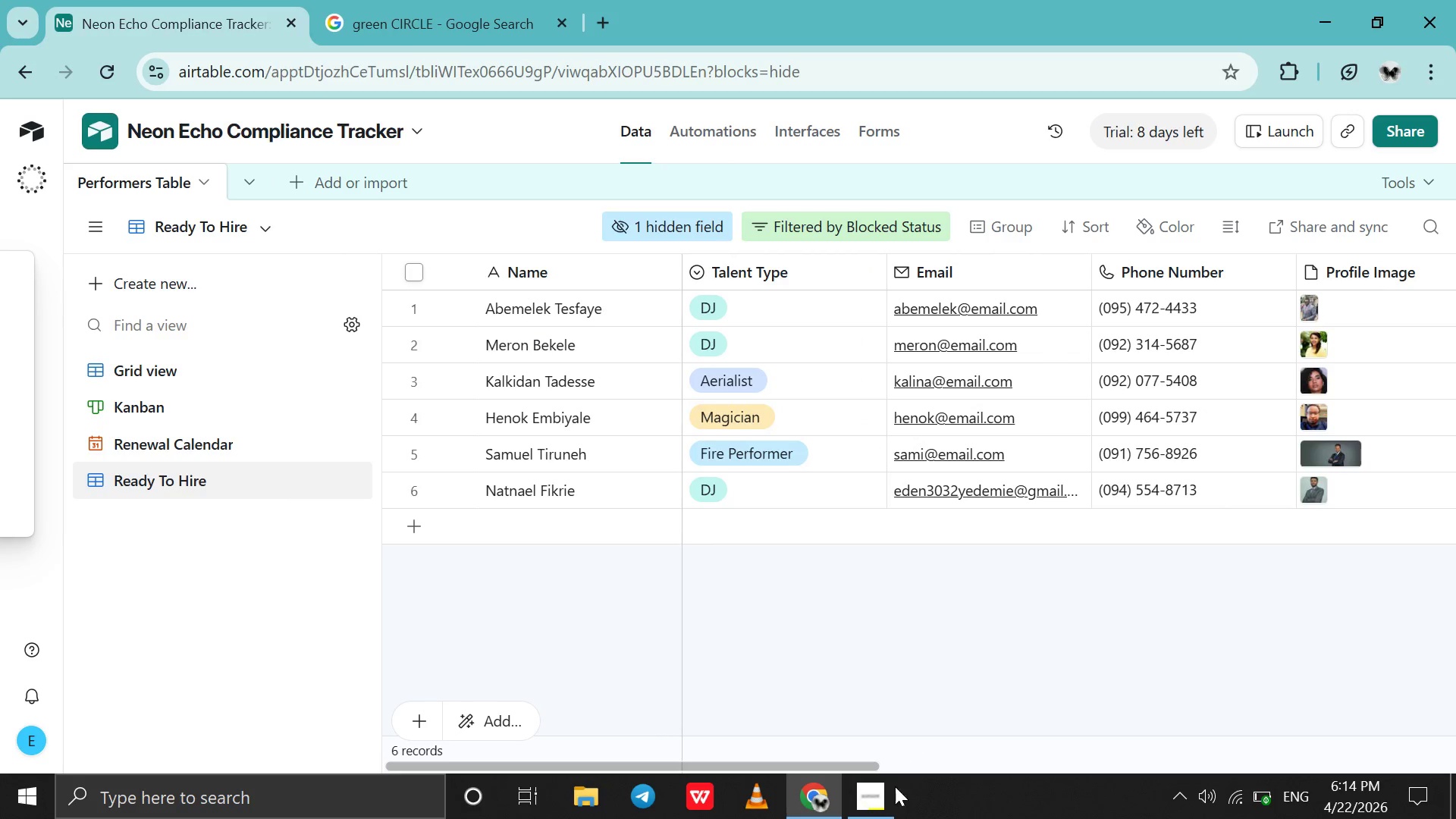 
left_click([871, 800])